 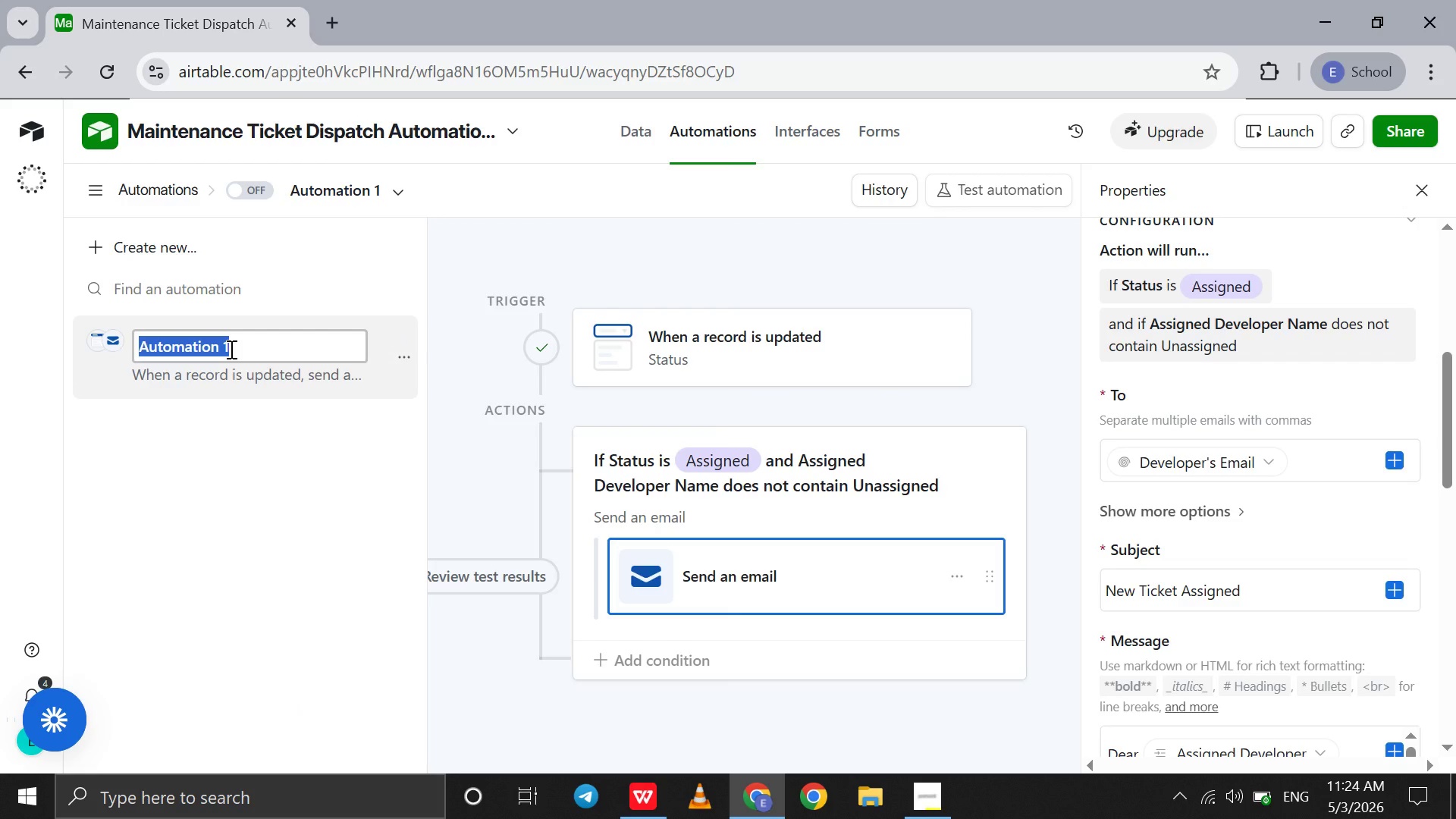 
type(Assigned Task Alert)
 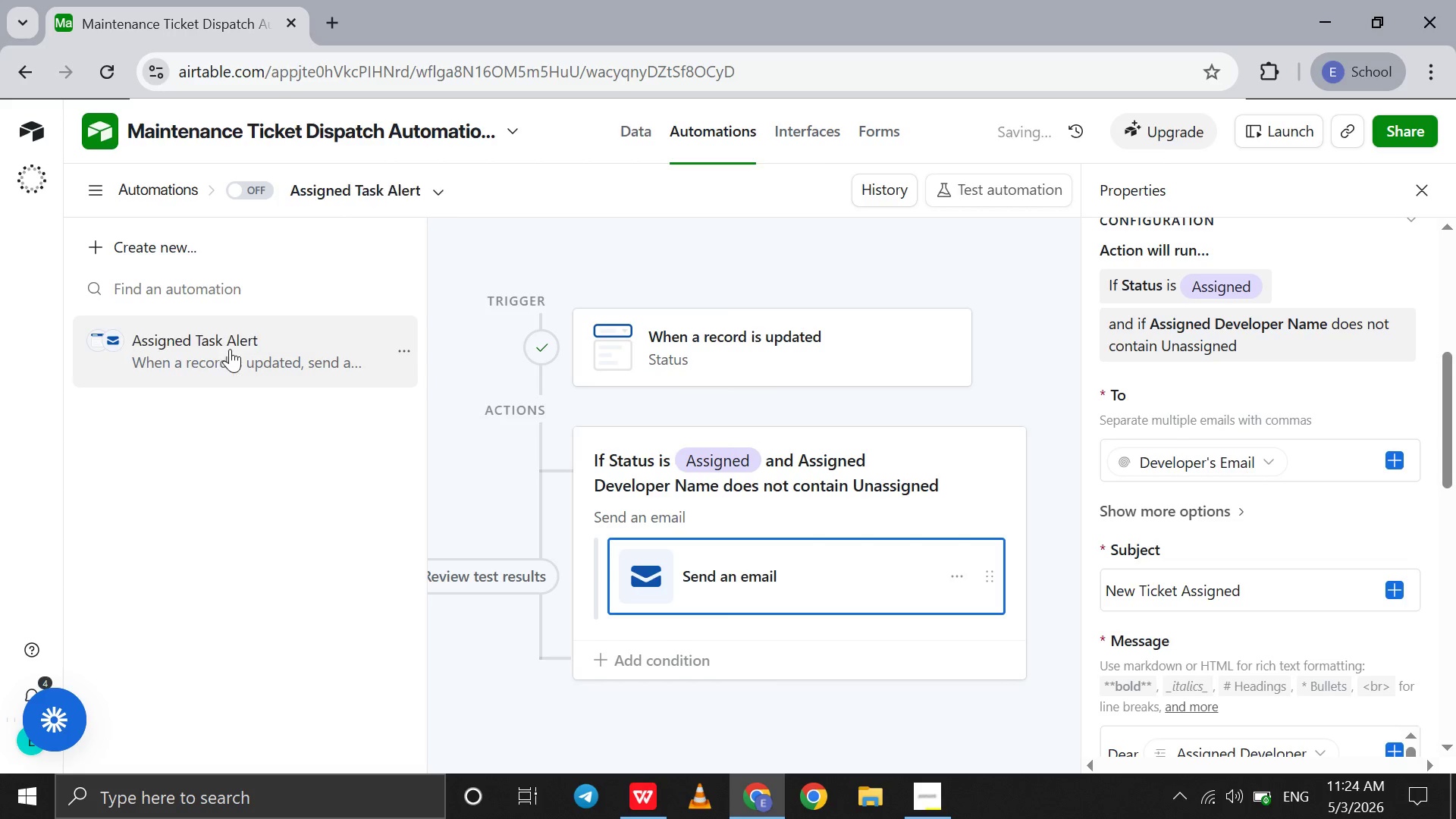 
key(Enter)
 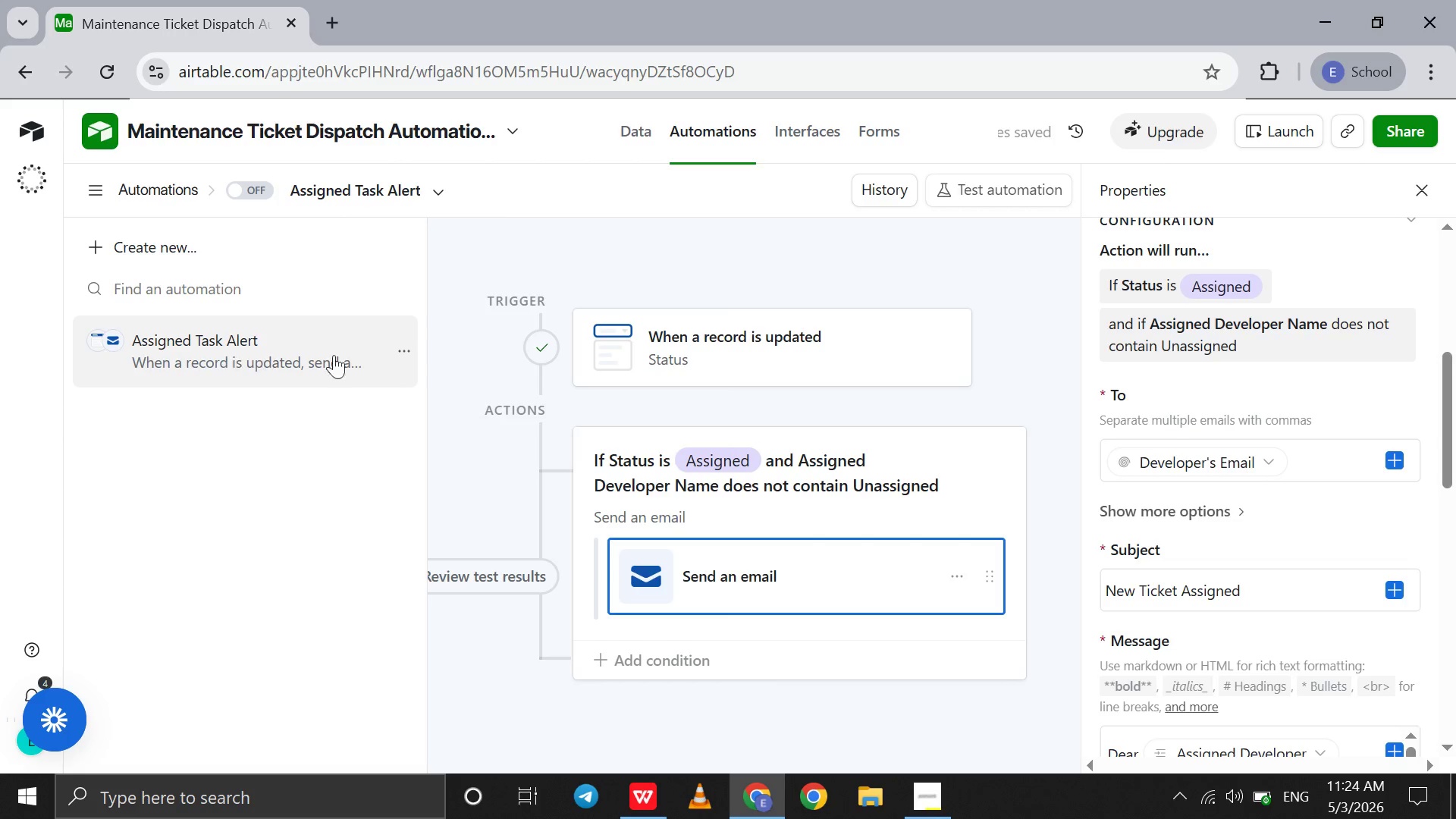 
left_click([600, 239])
 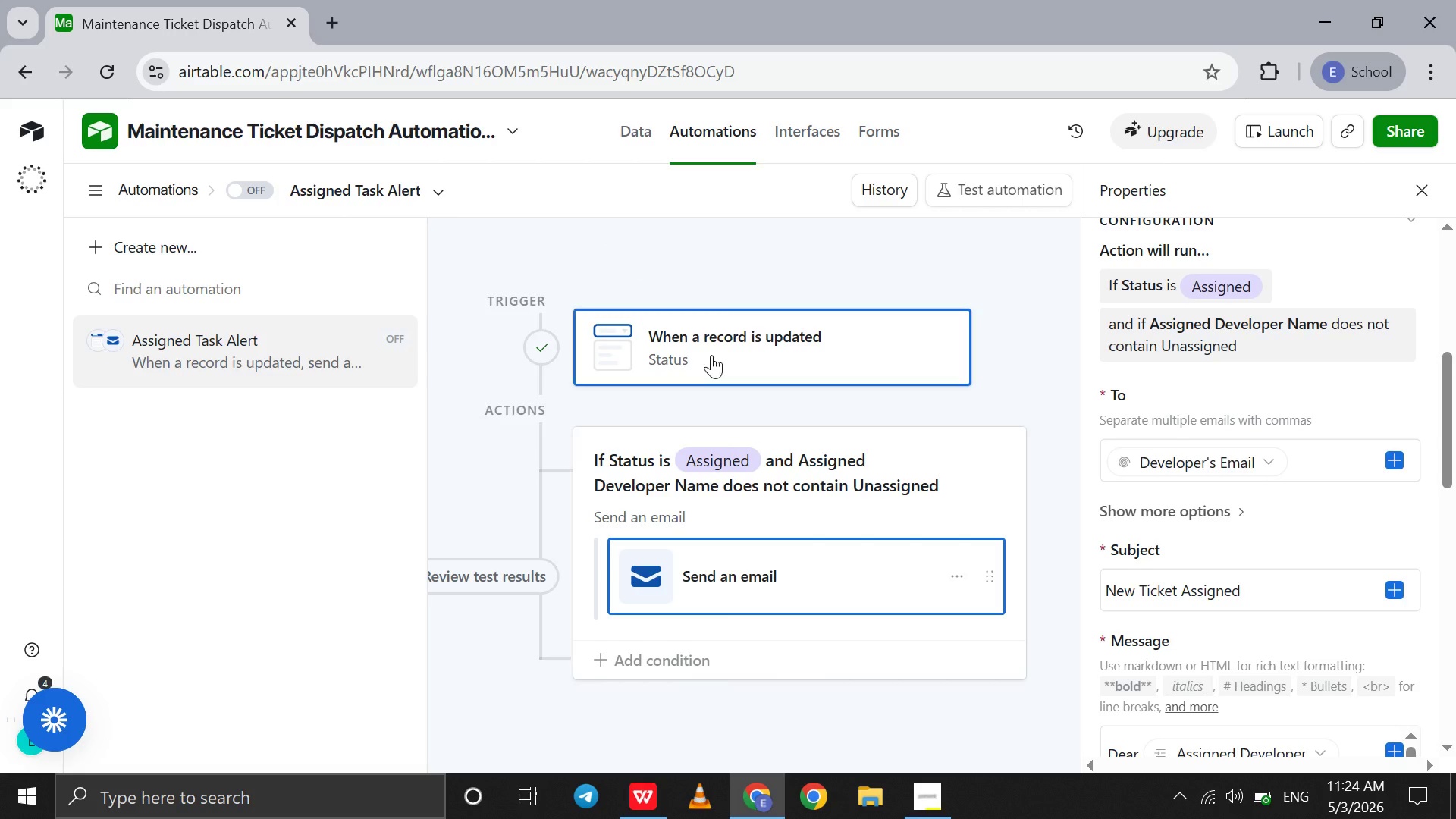 
scroll: coordinate [711, 355], scroll_direction: down, amount: 1.0
 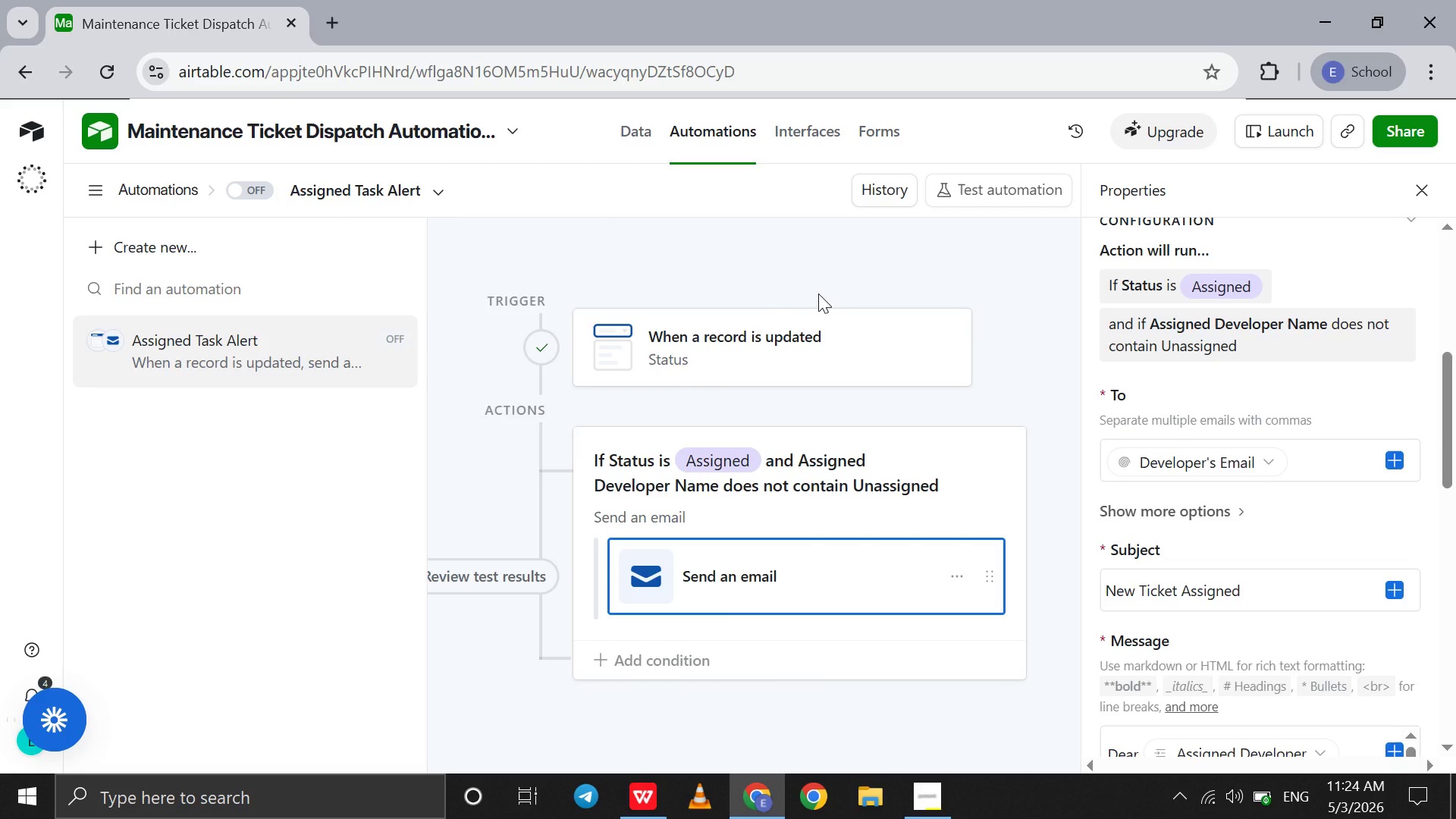 
left_click([818, 293])
 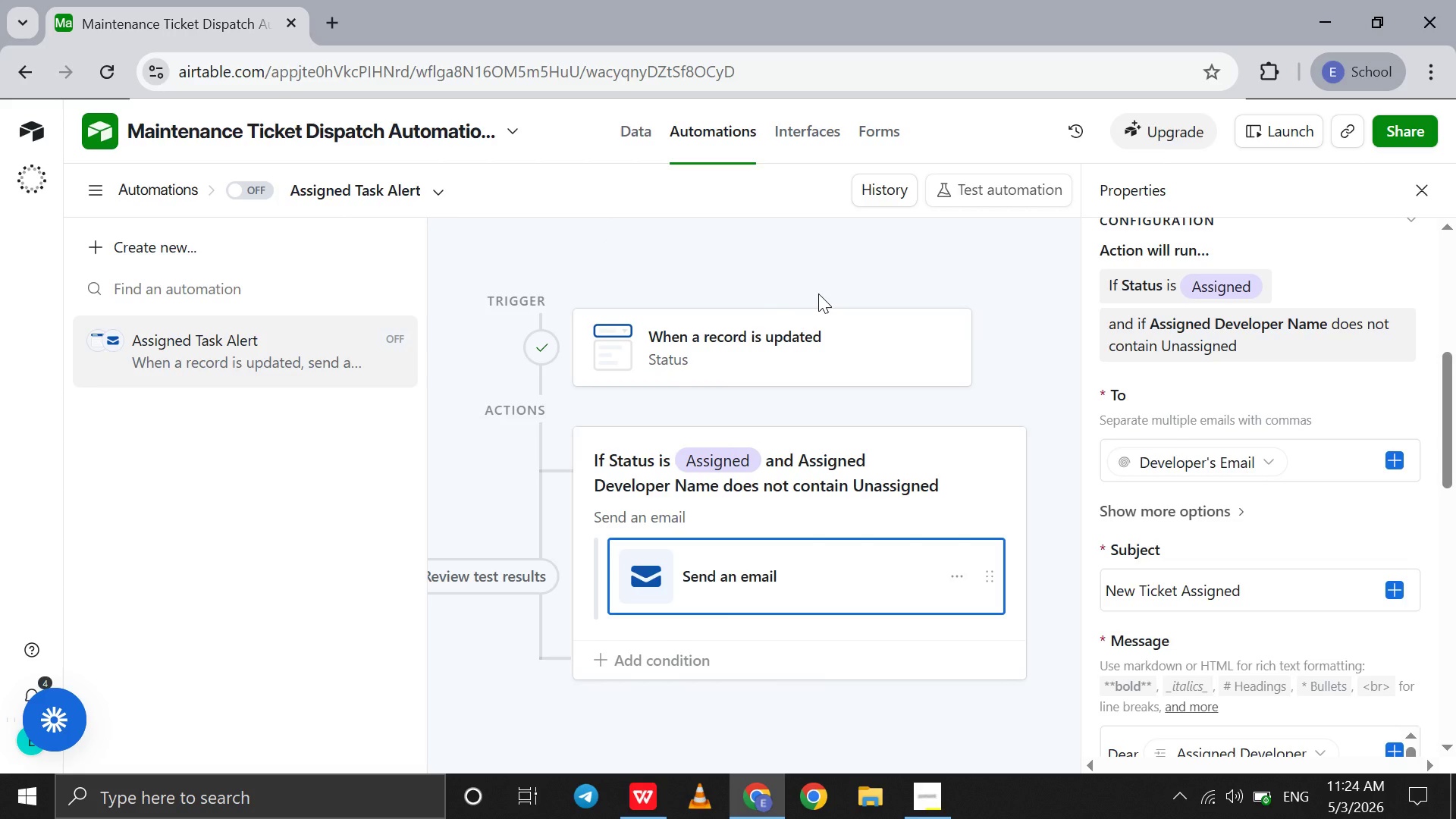 
scroll: coordinate [818, 293], scroll_direction: up, amount: 8.0
 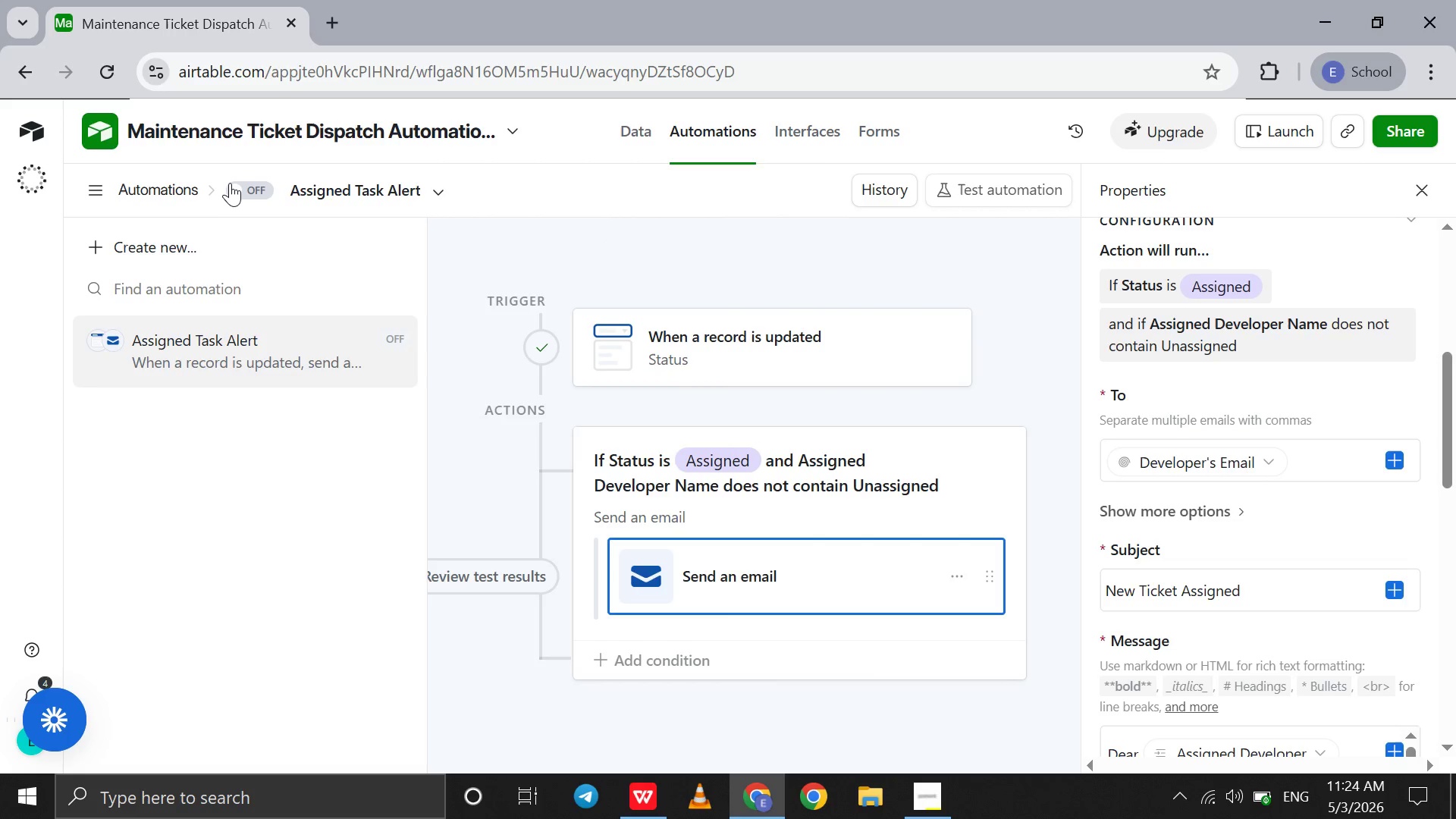 
left_click([229, 184])
 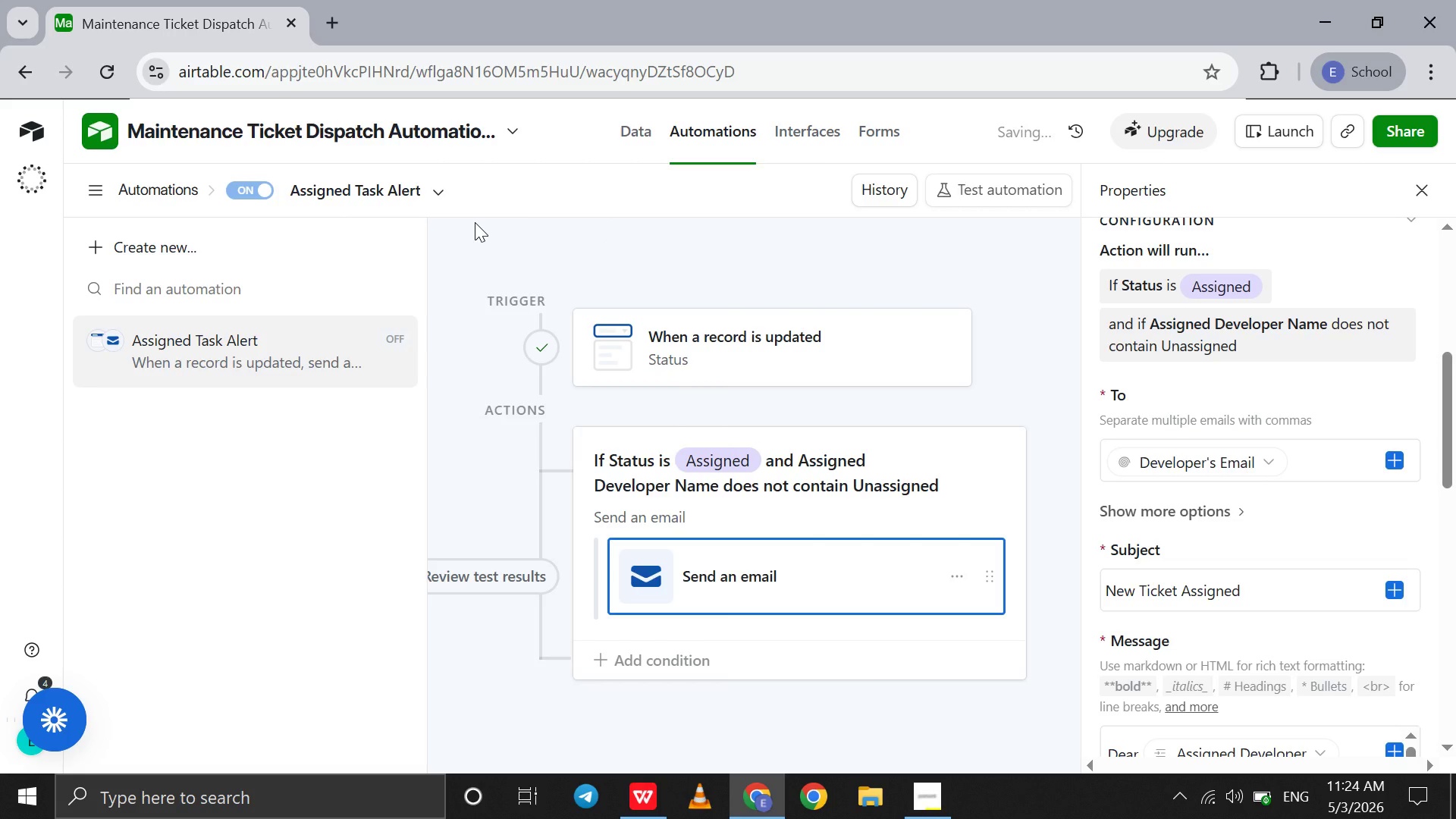 
left_click([475, 222])
 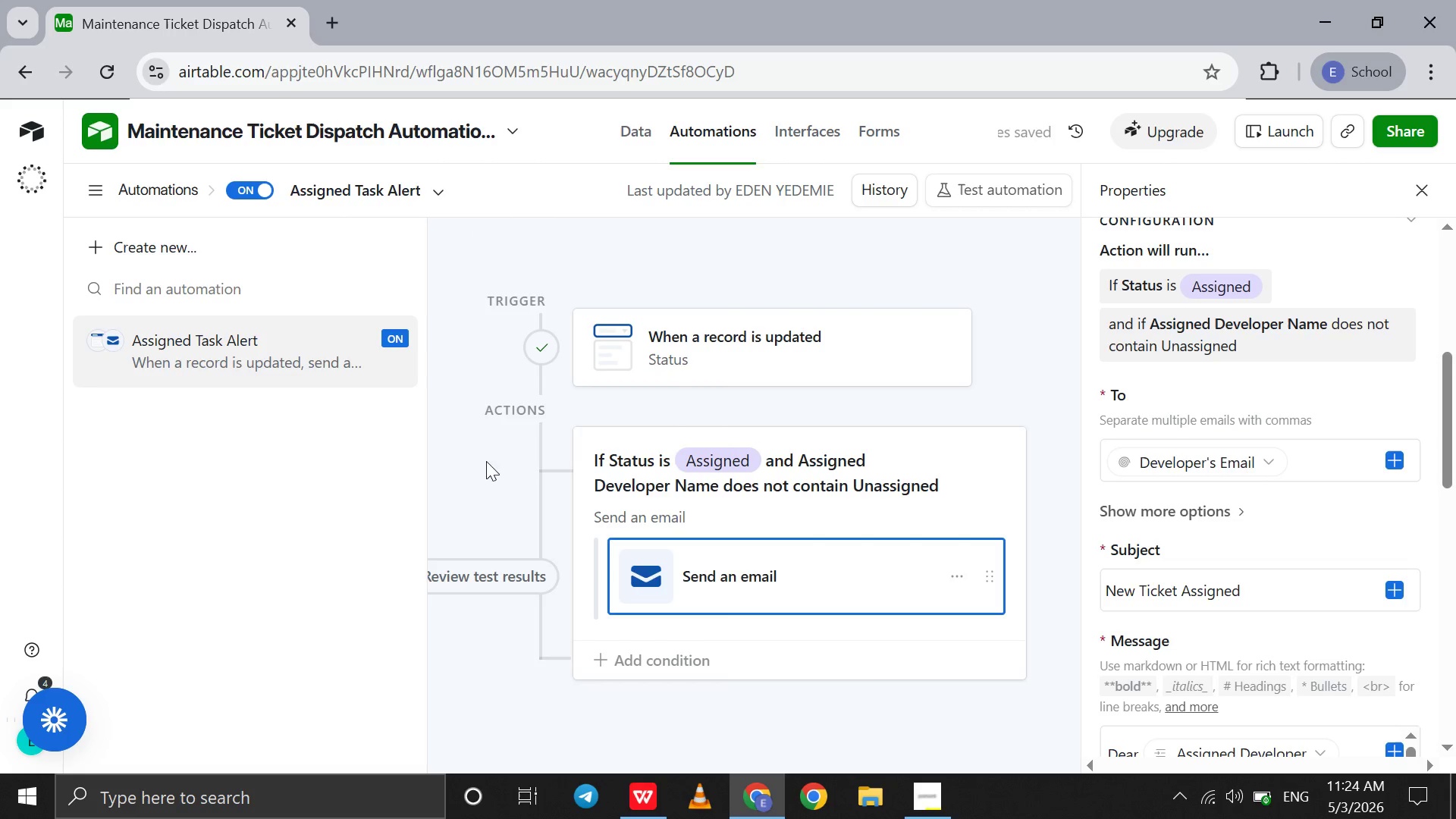 
left_click([478, 498])
 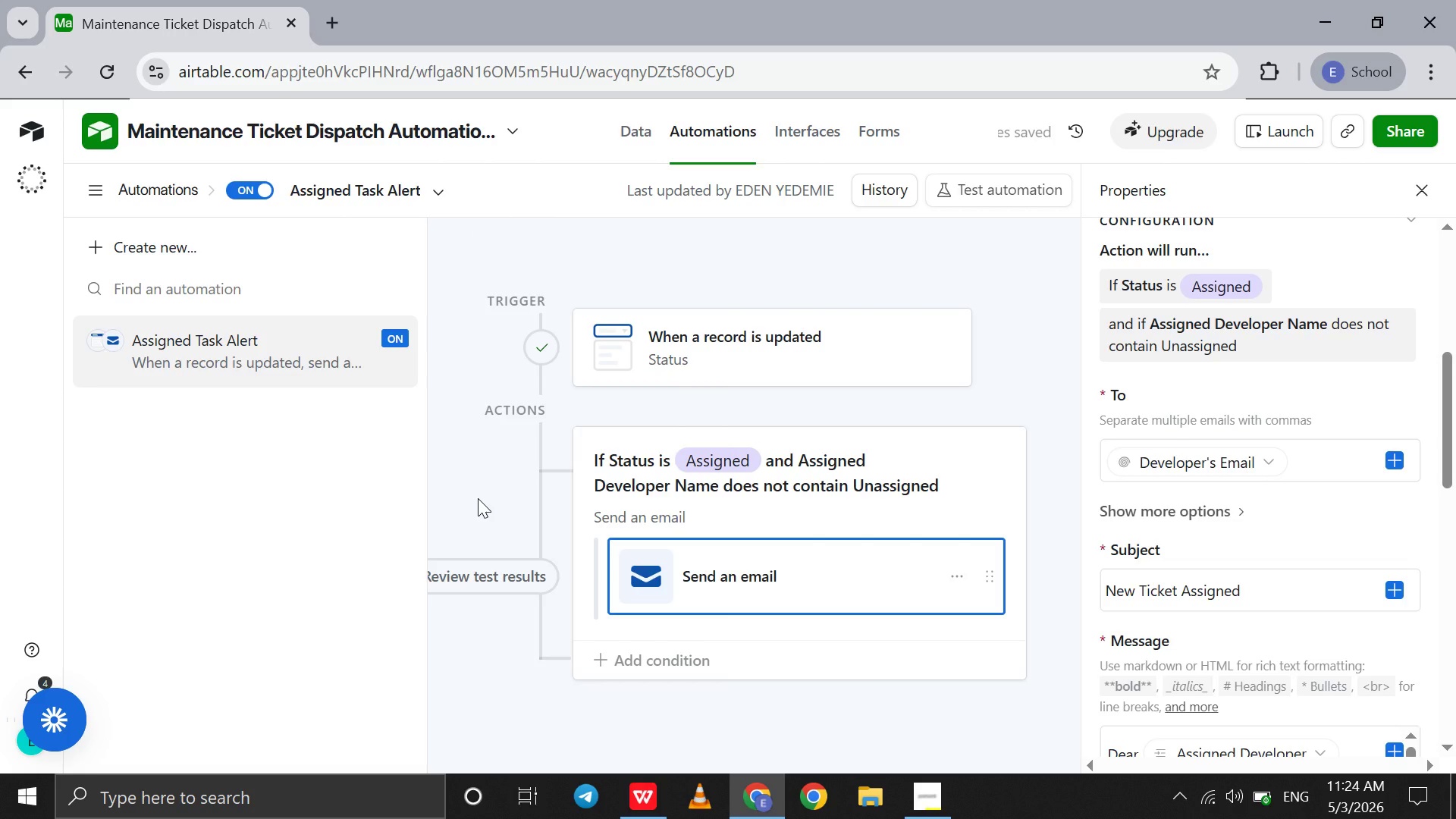 
scroll: coordinate [478, 498], scroll_direction: up, amount: 5.0
 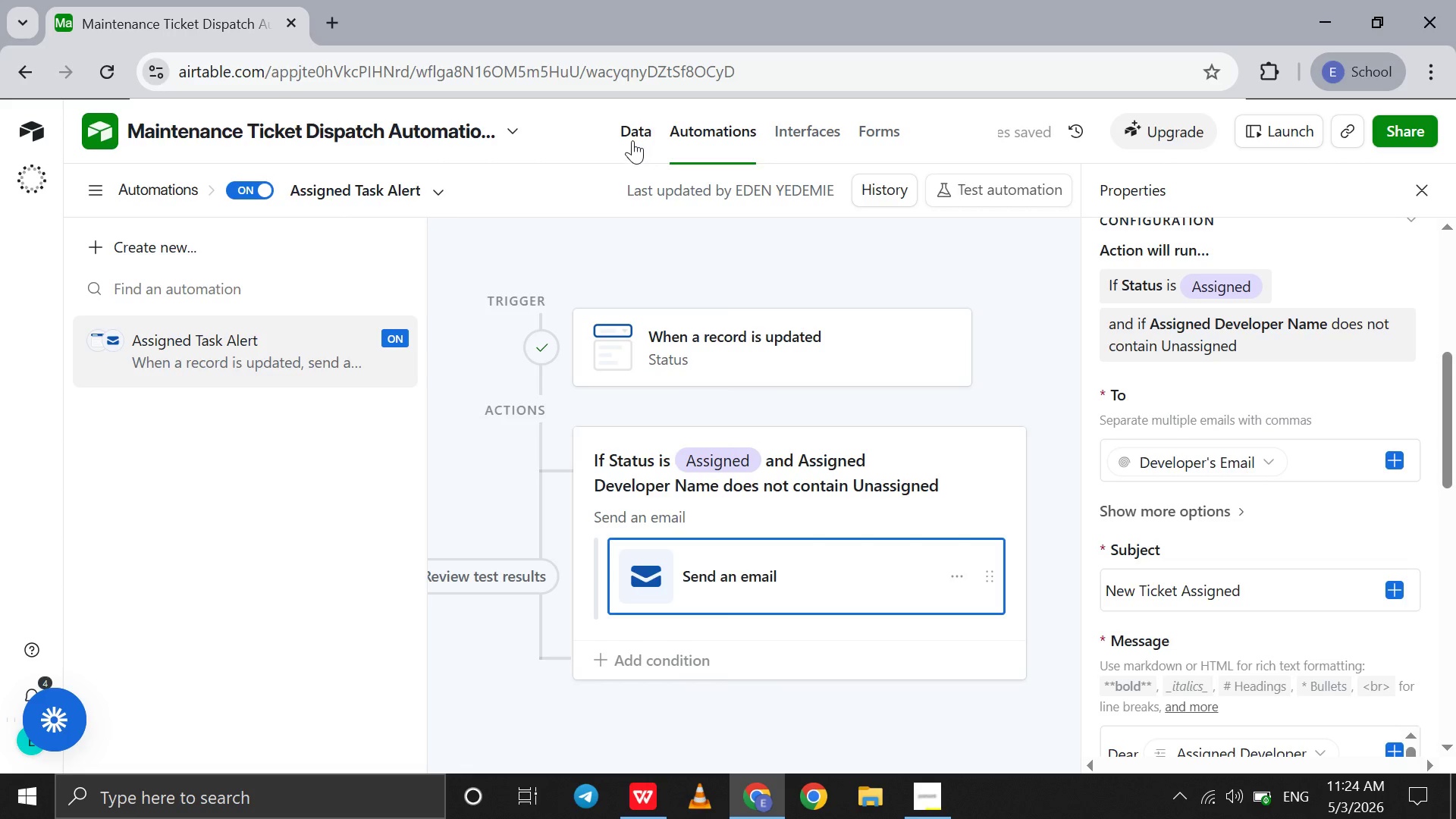 
left_click([631, 140])
 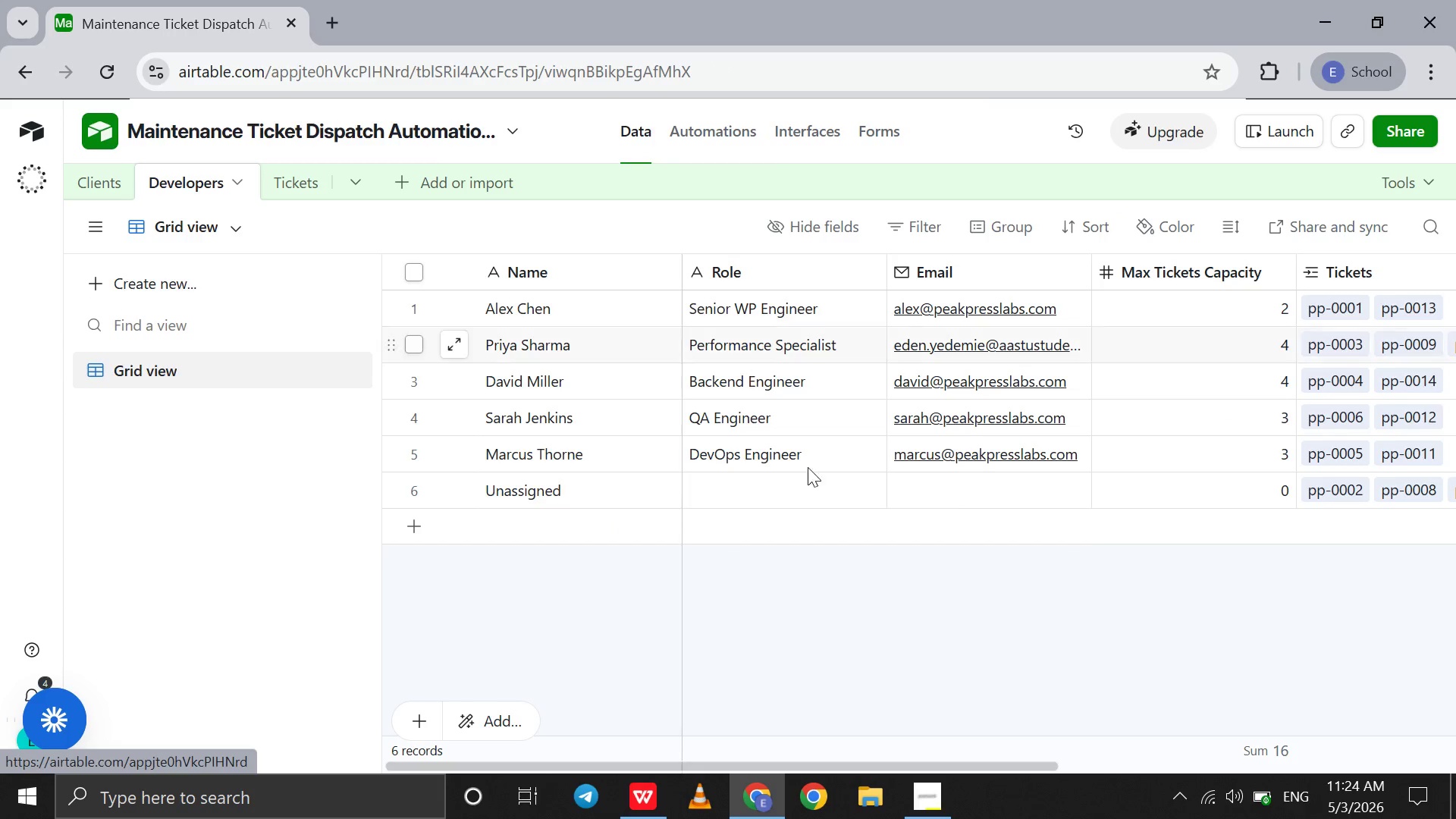 
scroll: coordinate [852, 530], scroll_direction: down, amount: 2.0
 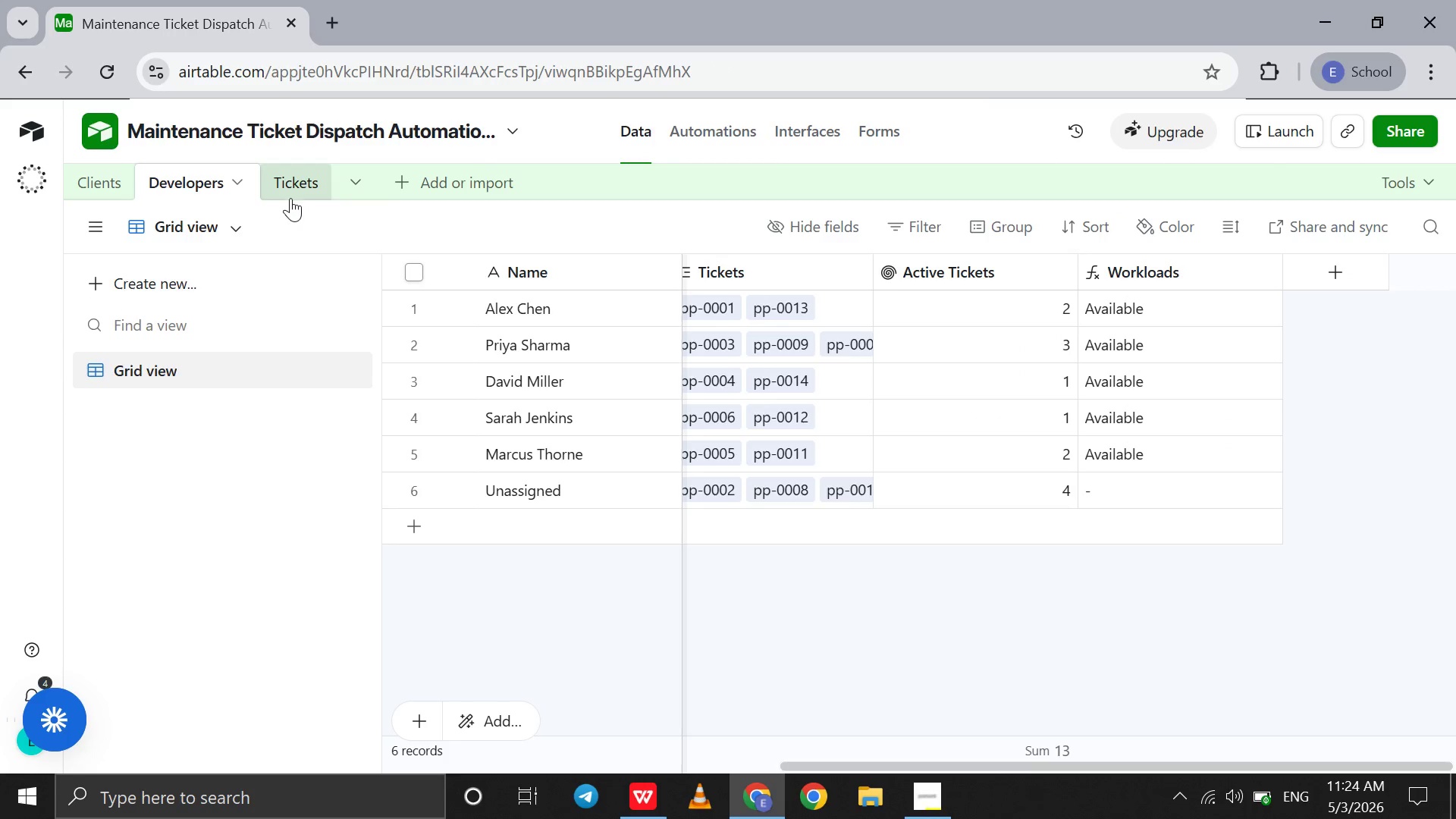 
left_click([290, 198])
 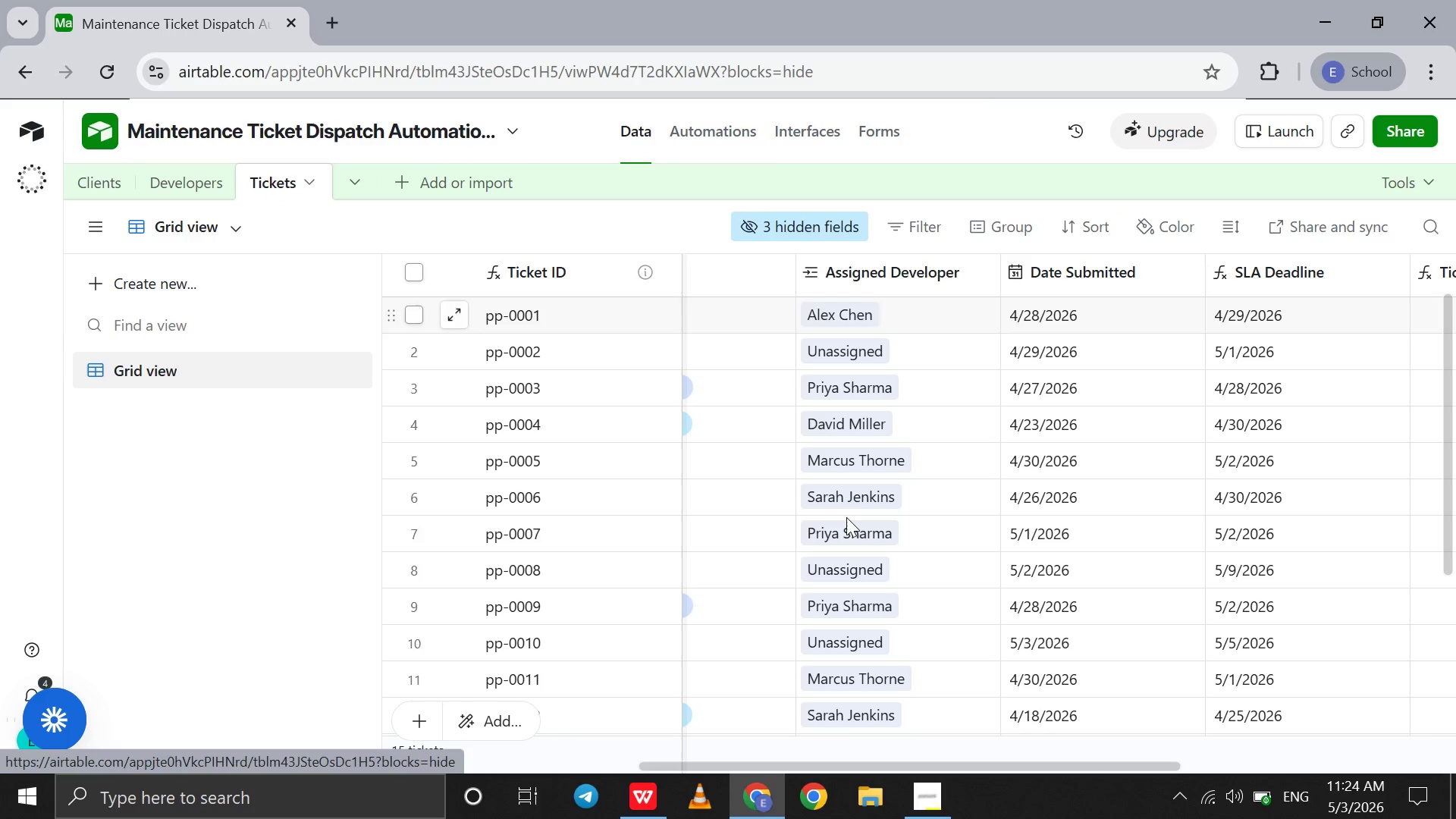 
scroll: coordinate [846, 517], scroll_direction: down, amount: 34.0
 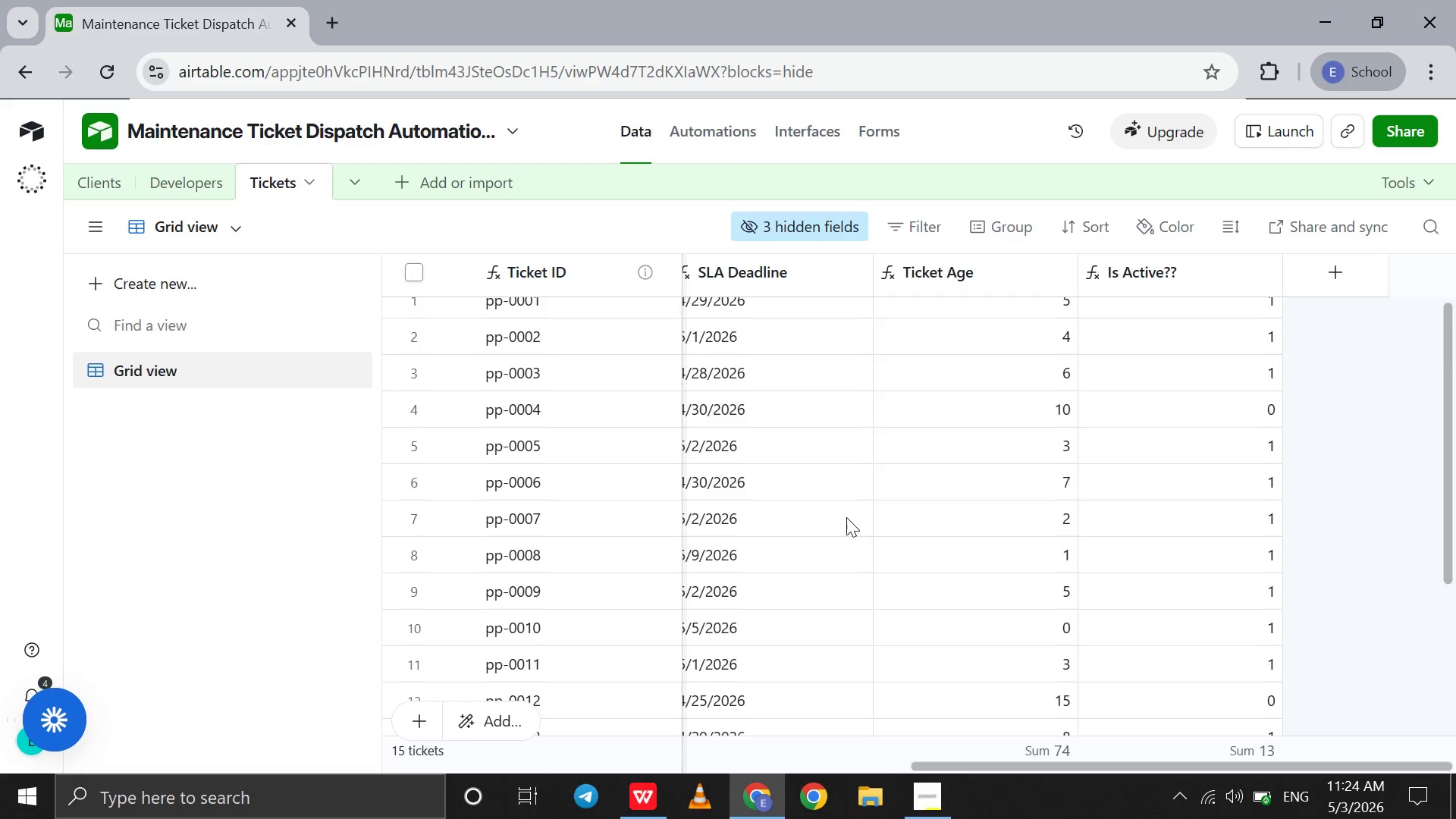 
scroll: coordinate [846, 517], scroll_direction: up, amount: 99.0
 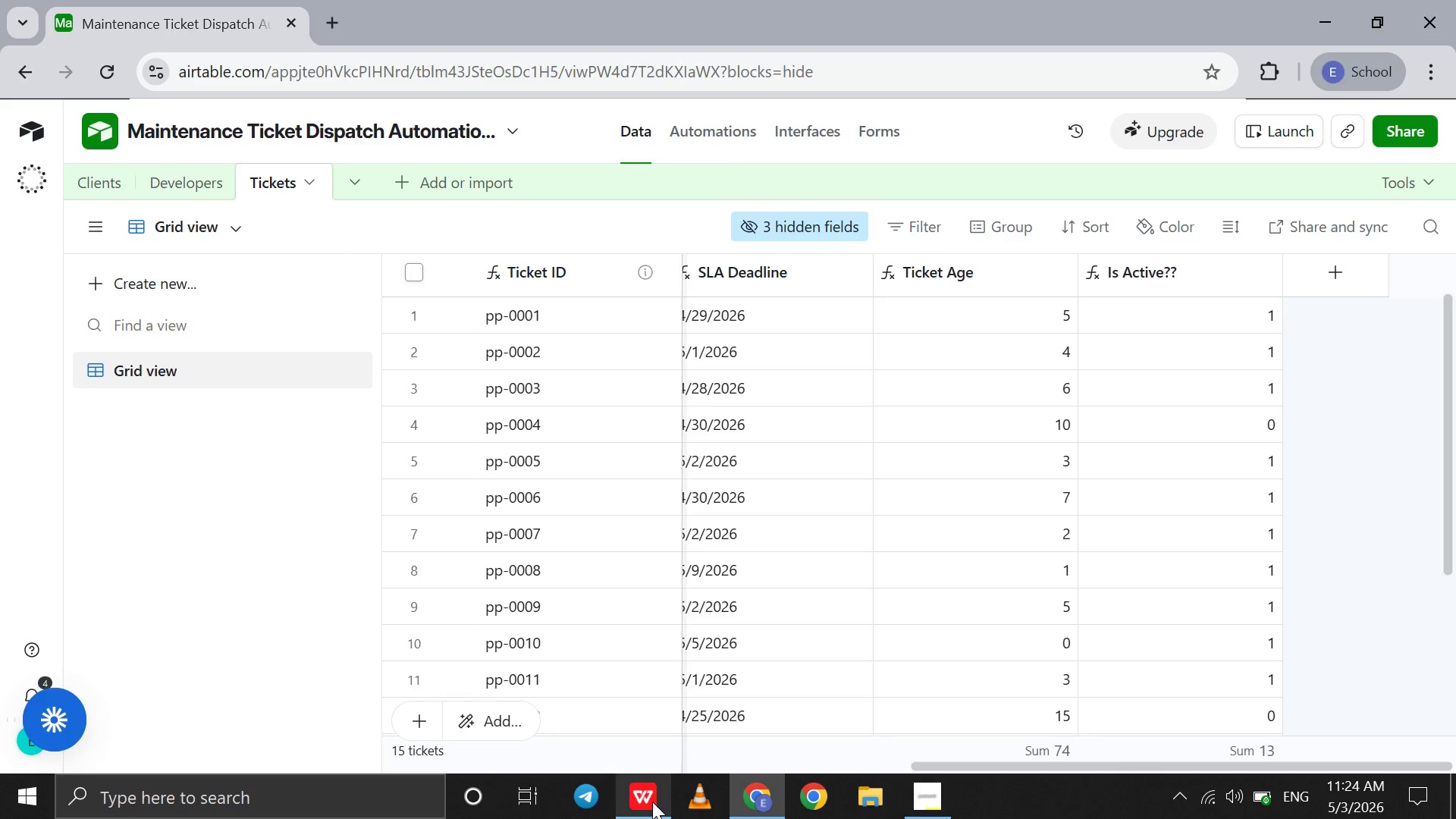 
left_click([652, 802])
 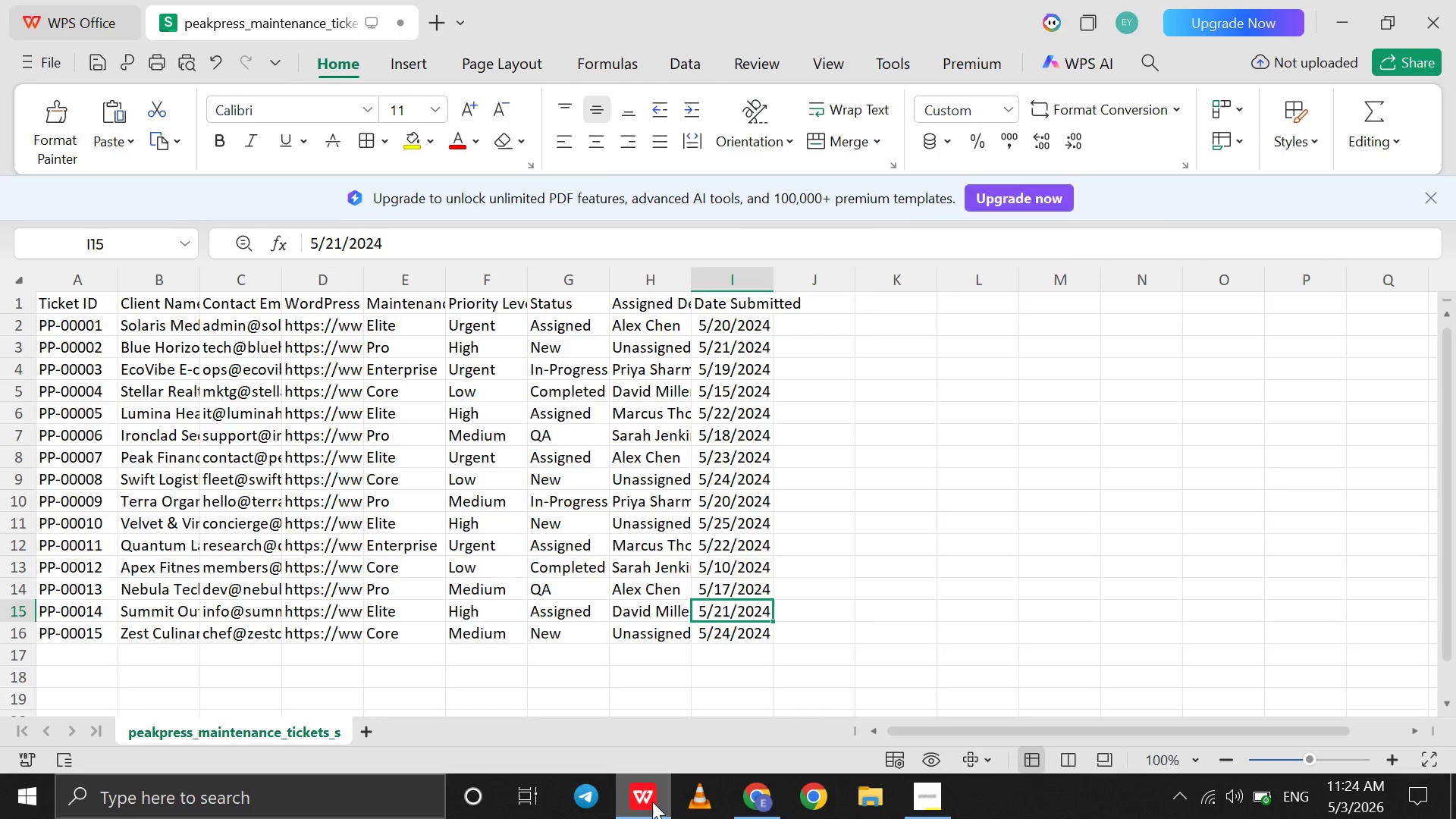 
left_click([652, 802])
 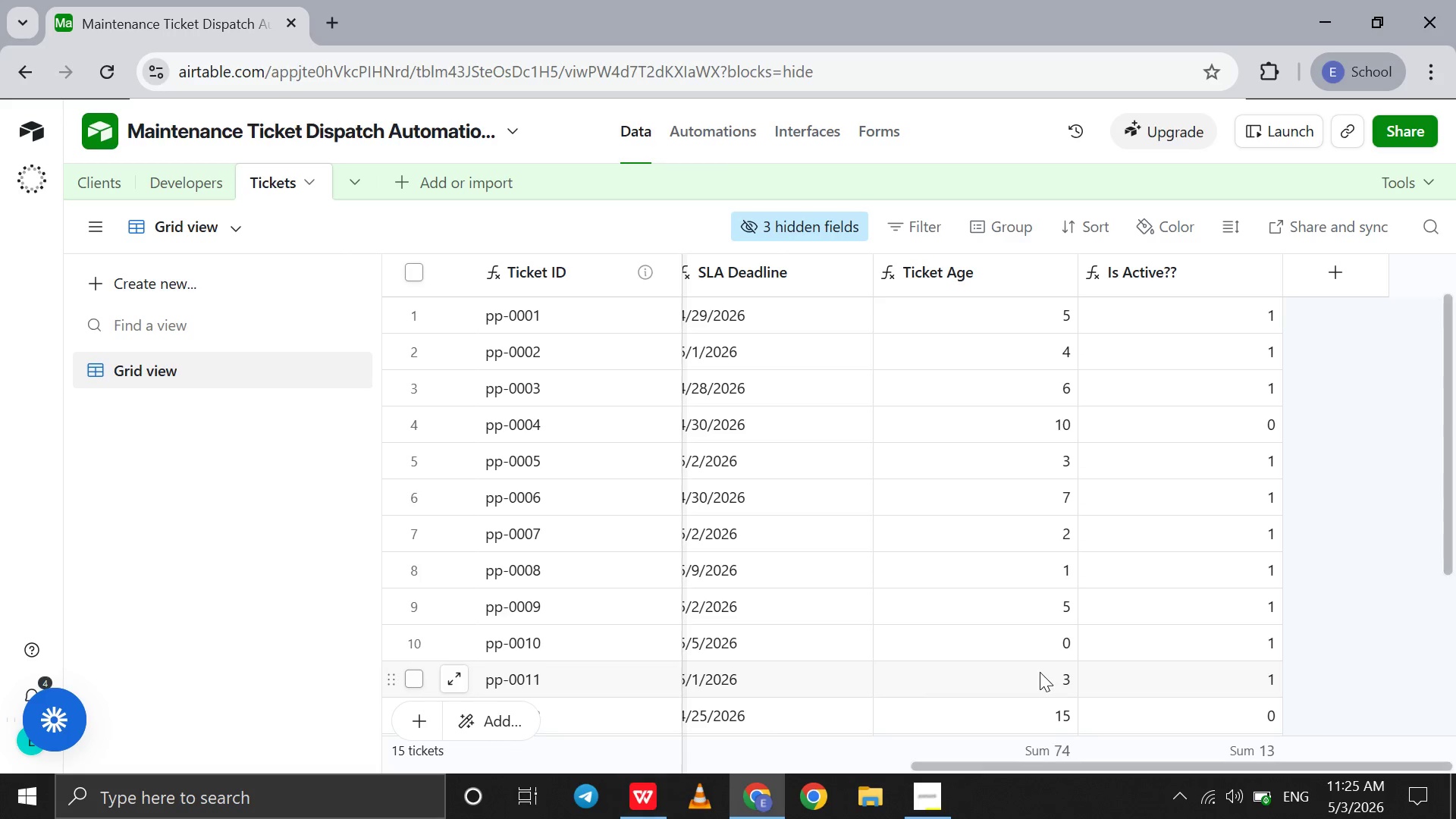 
scroll: coordinate [1040, 672], scroll_direction: down, amount: 20.0
 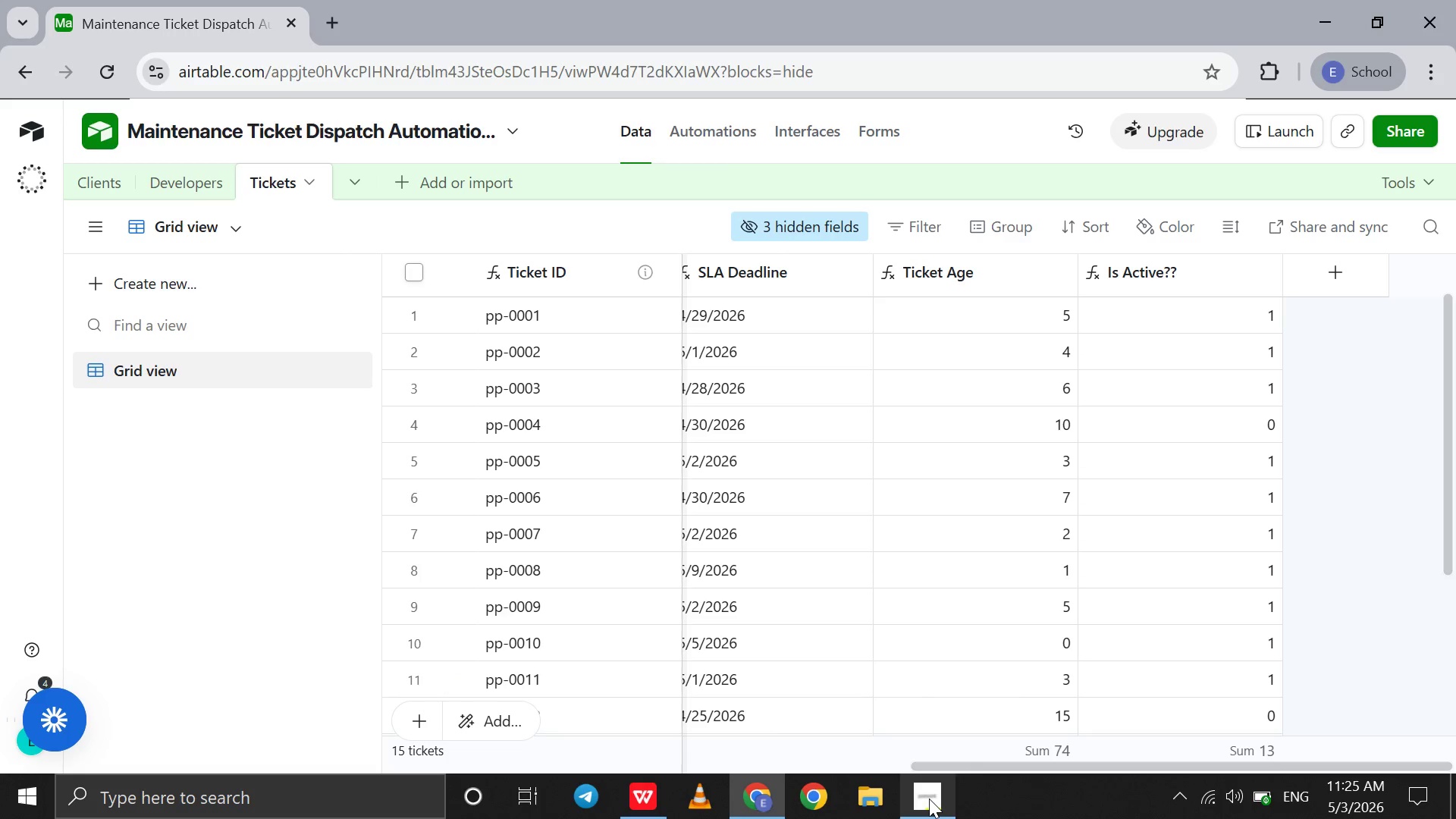 
left_click([929, 799])